 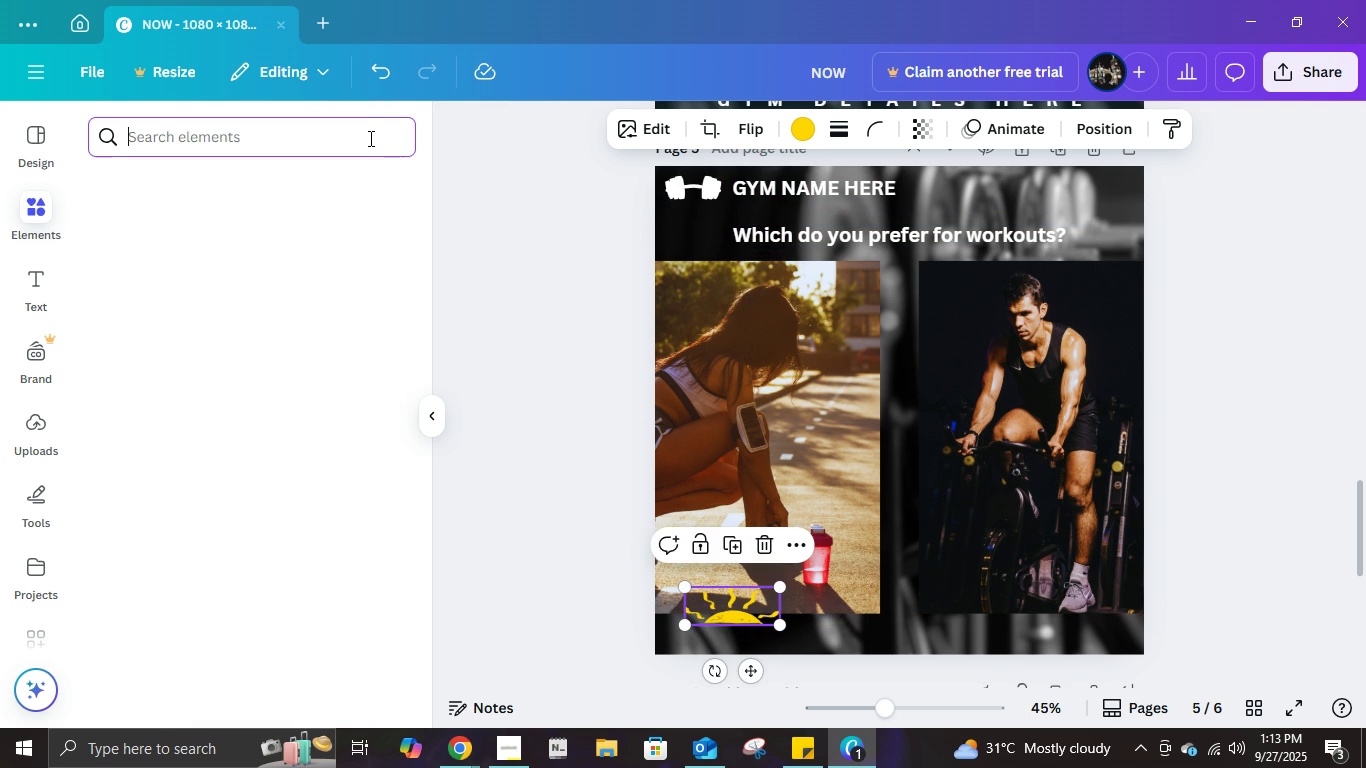 
type(moon)
 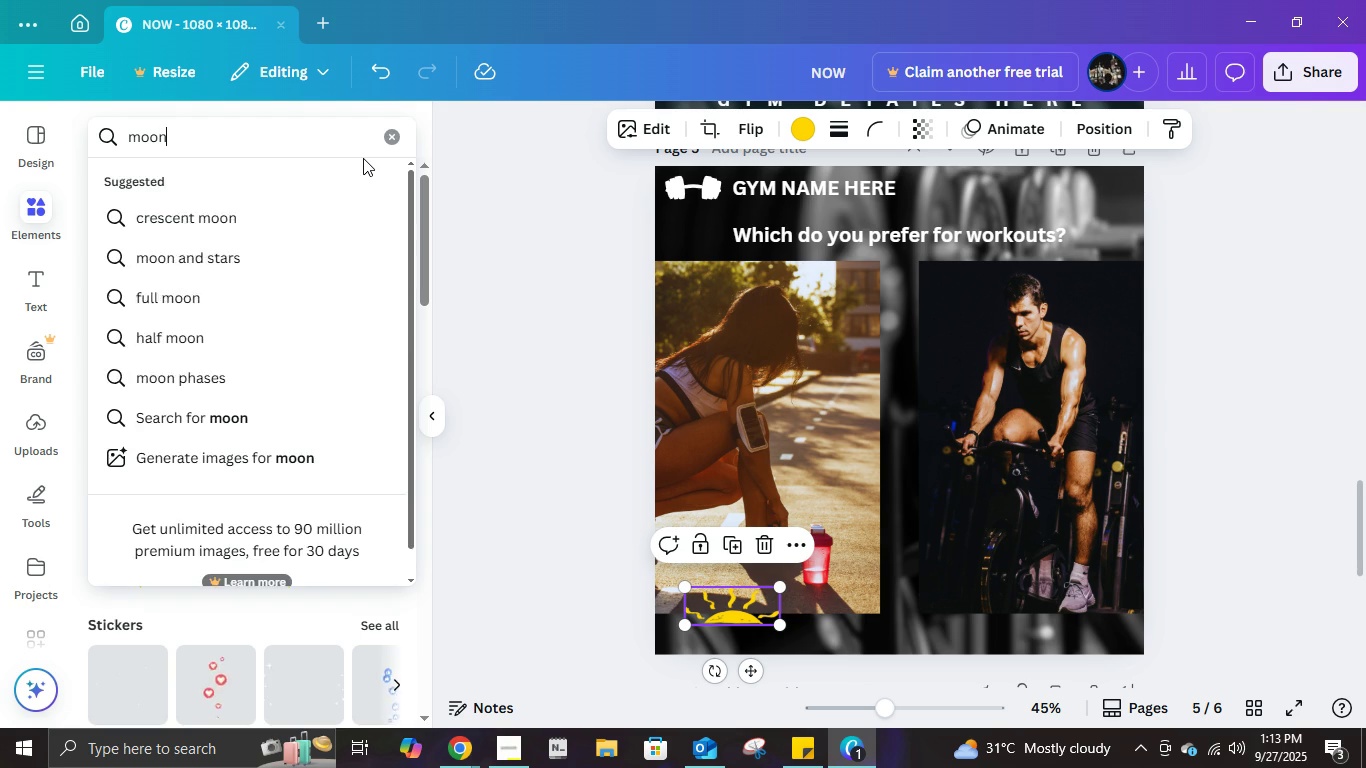 
key(Enter)
 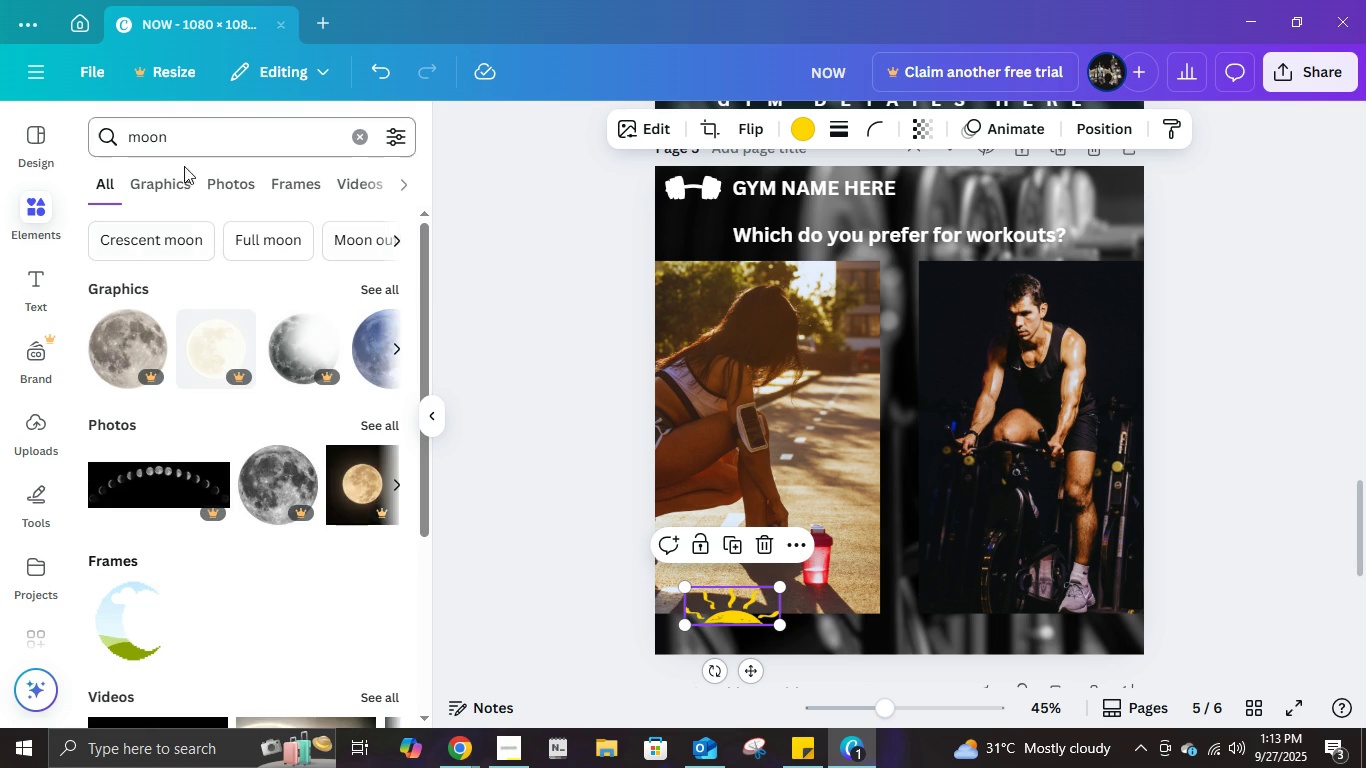 
left_click([179, 179])
 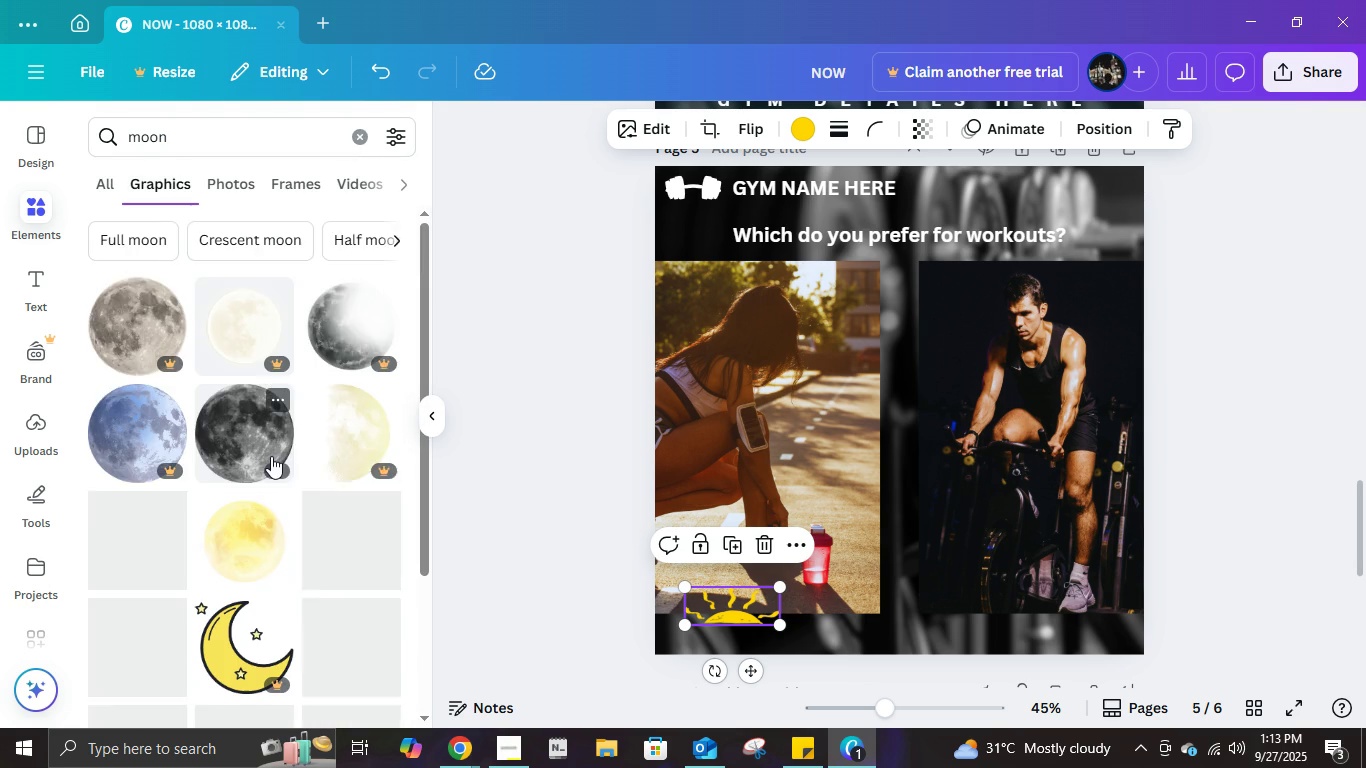 
scroll: coordinate [304, 555], scroll_direction: down, amount: 7.0
 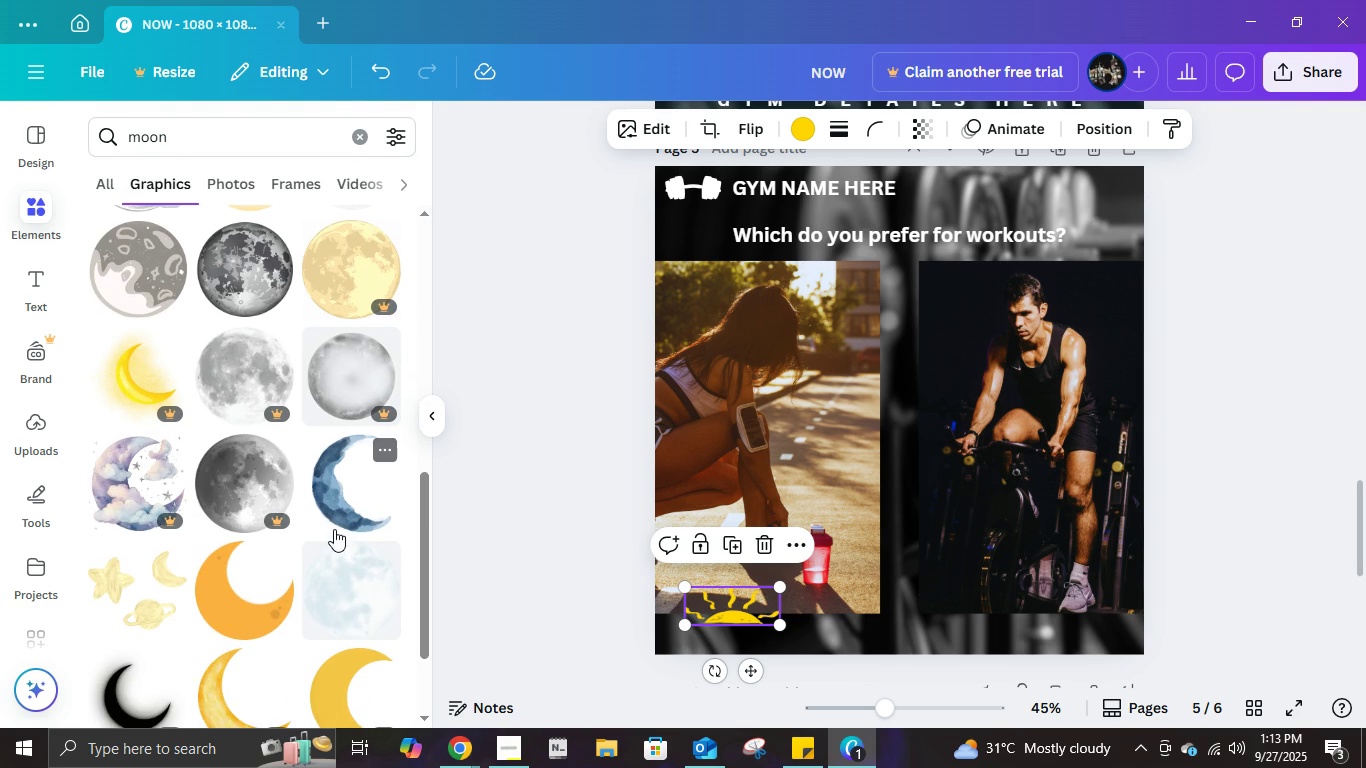 
left_click([334, 529])